 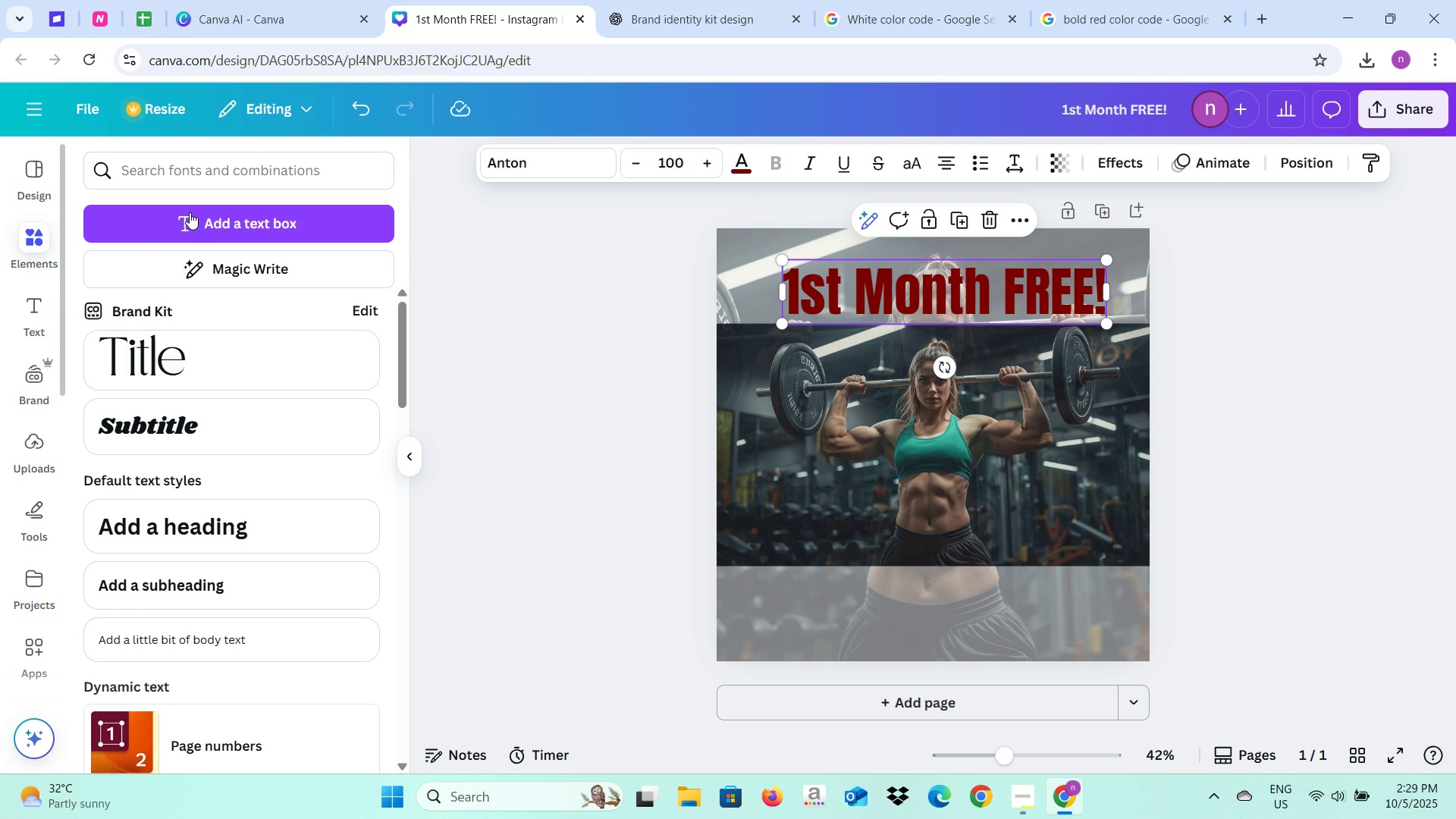 
left_click([371, 269])
 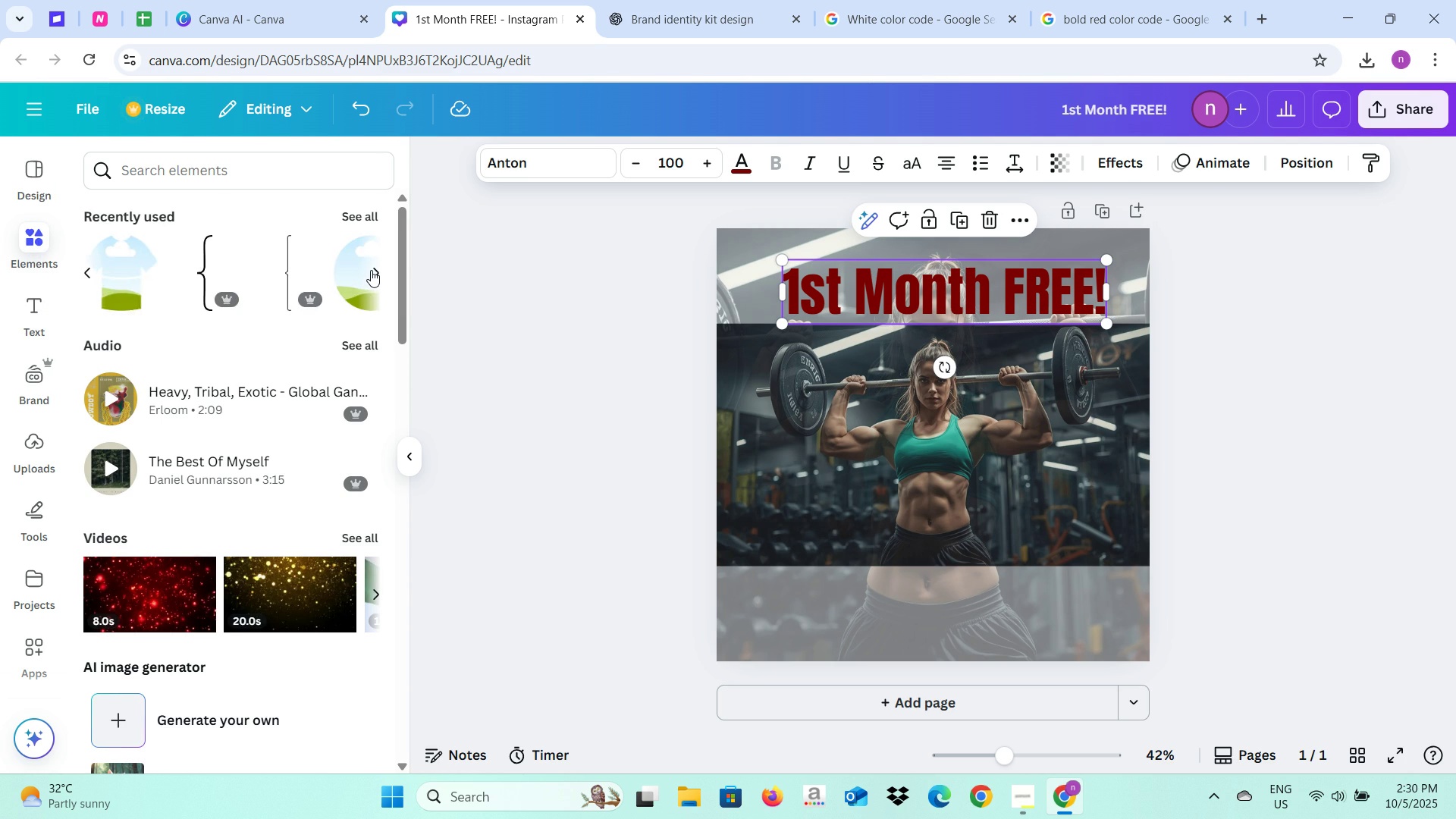 
left_click([371, 270])
 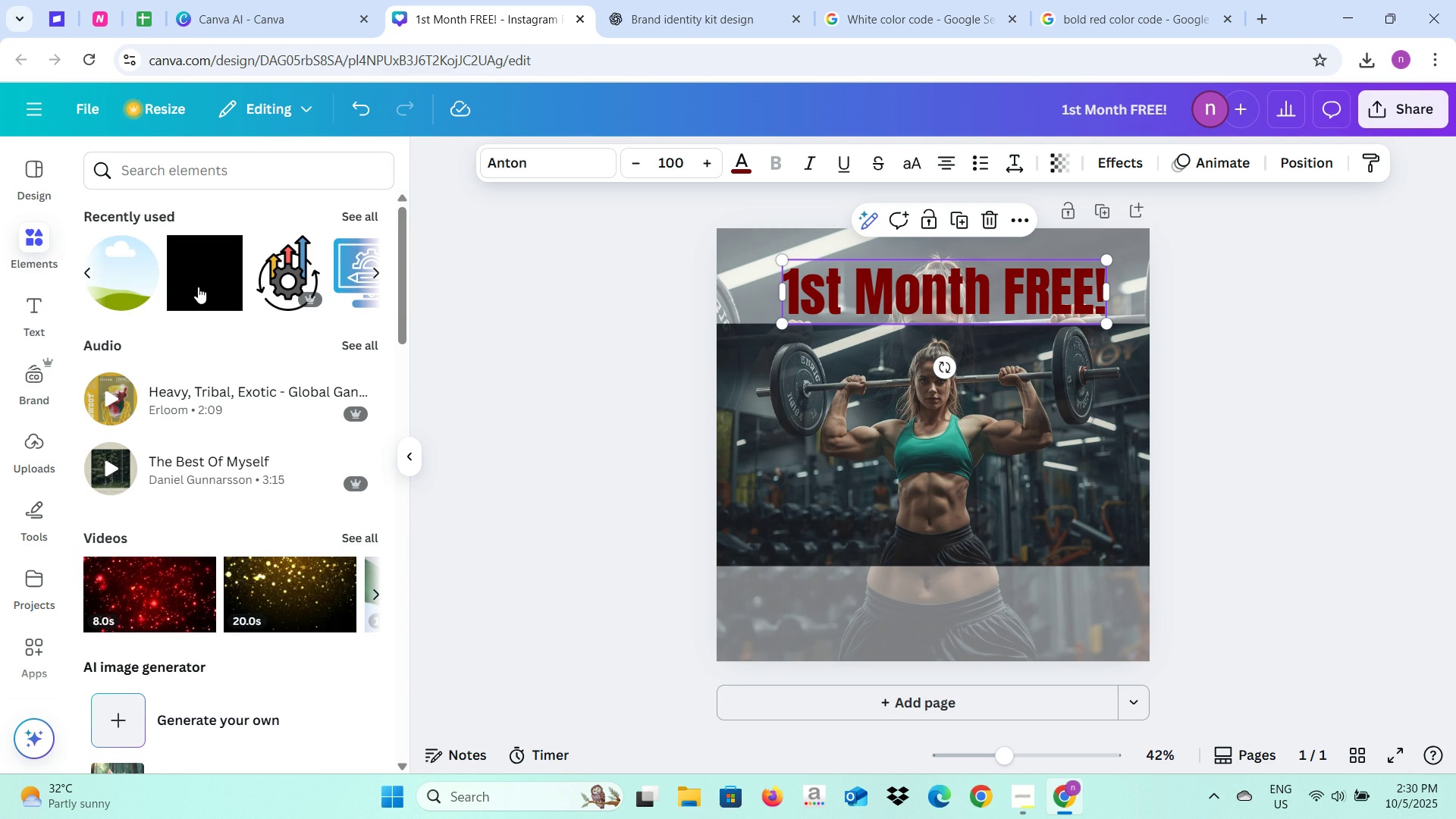 
left_click([187, 287])
 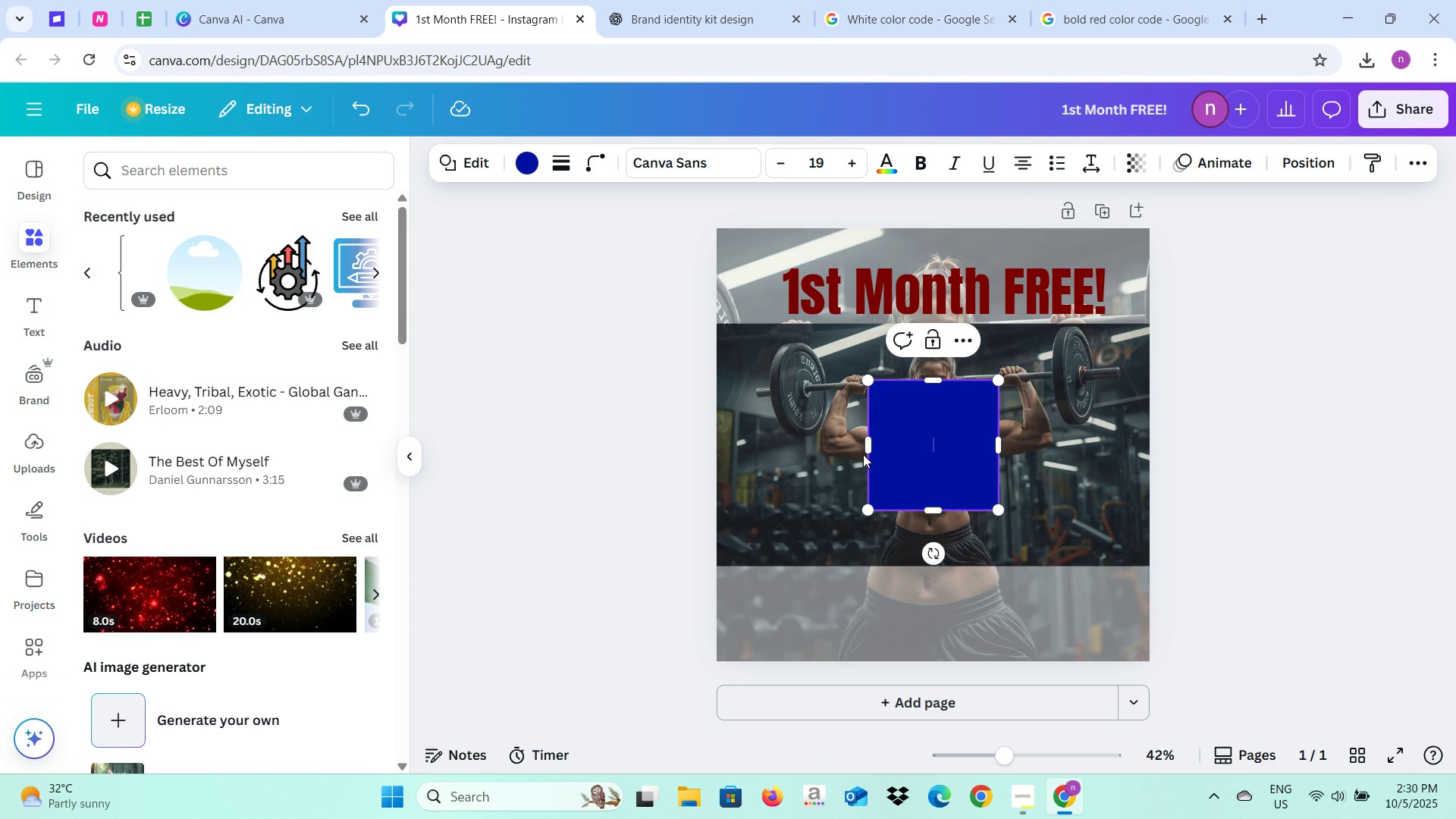 
left_click([679, 475])